 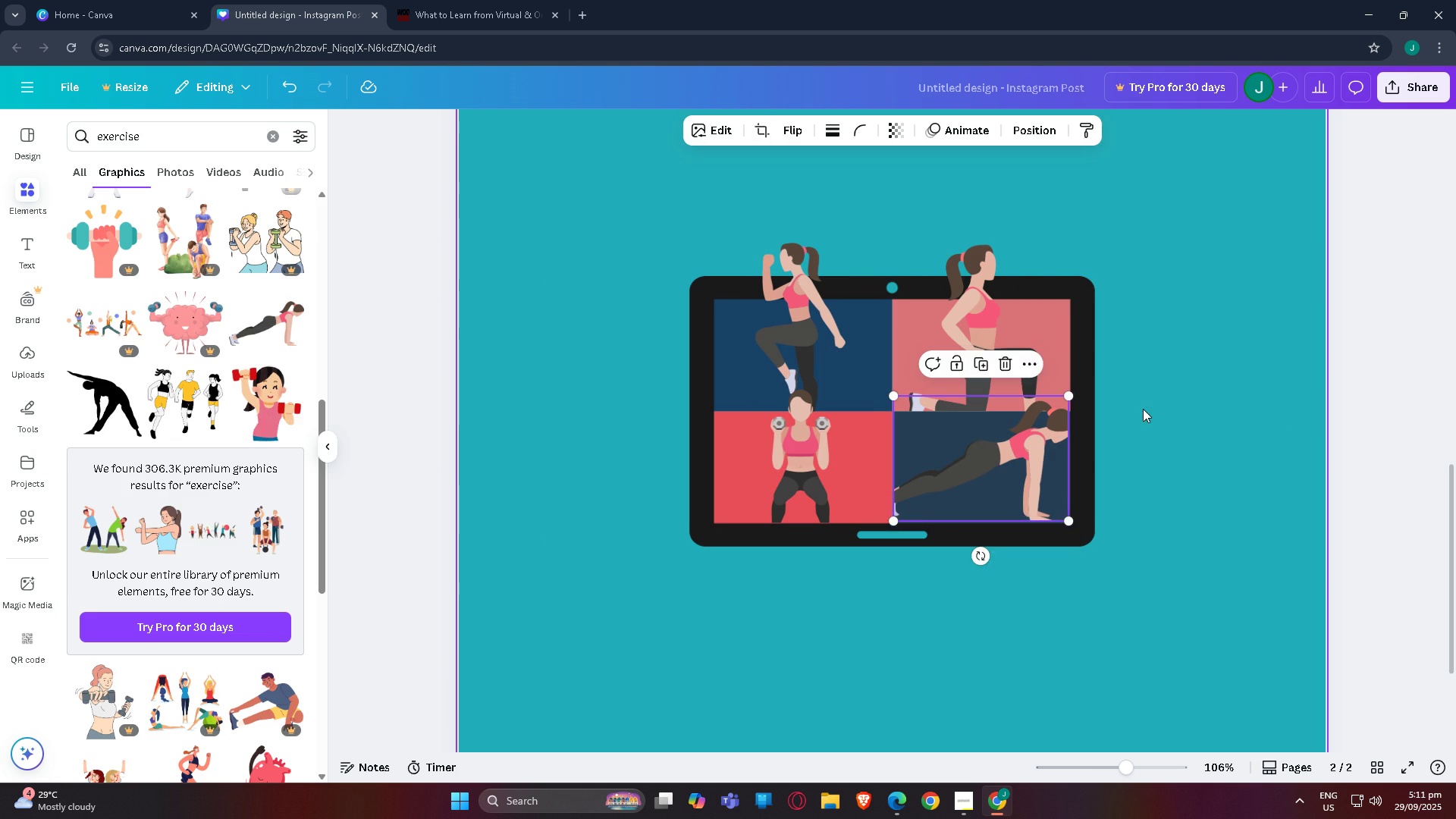 
left_click([1131, 463])
 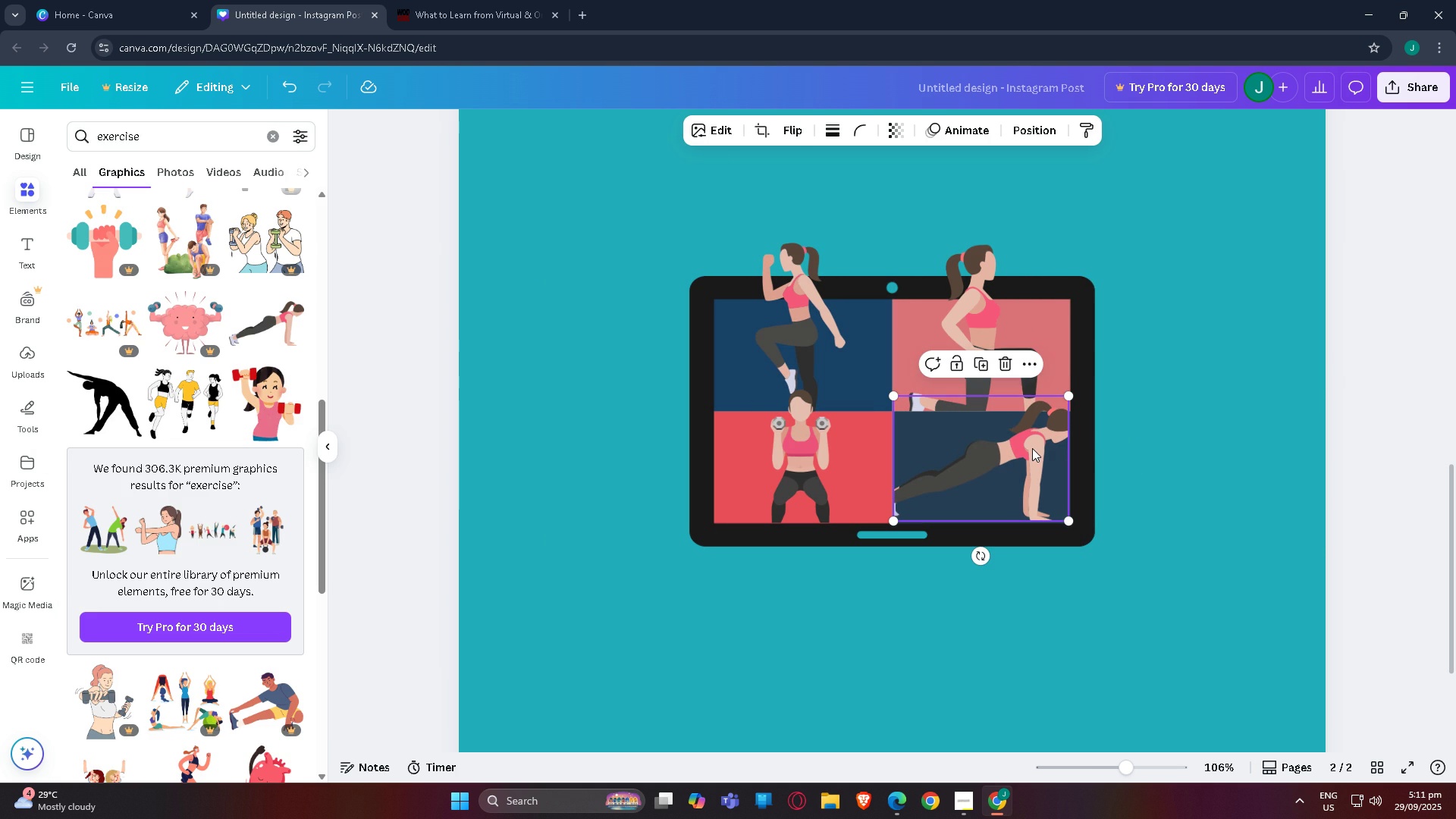 
left_click([1032, 448])
 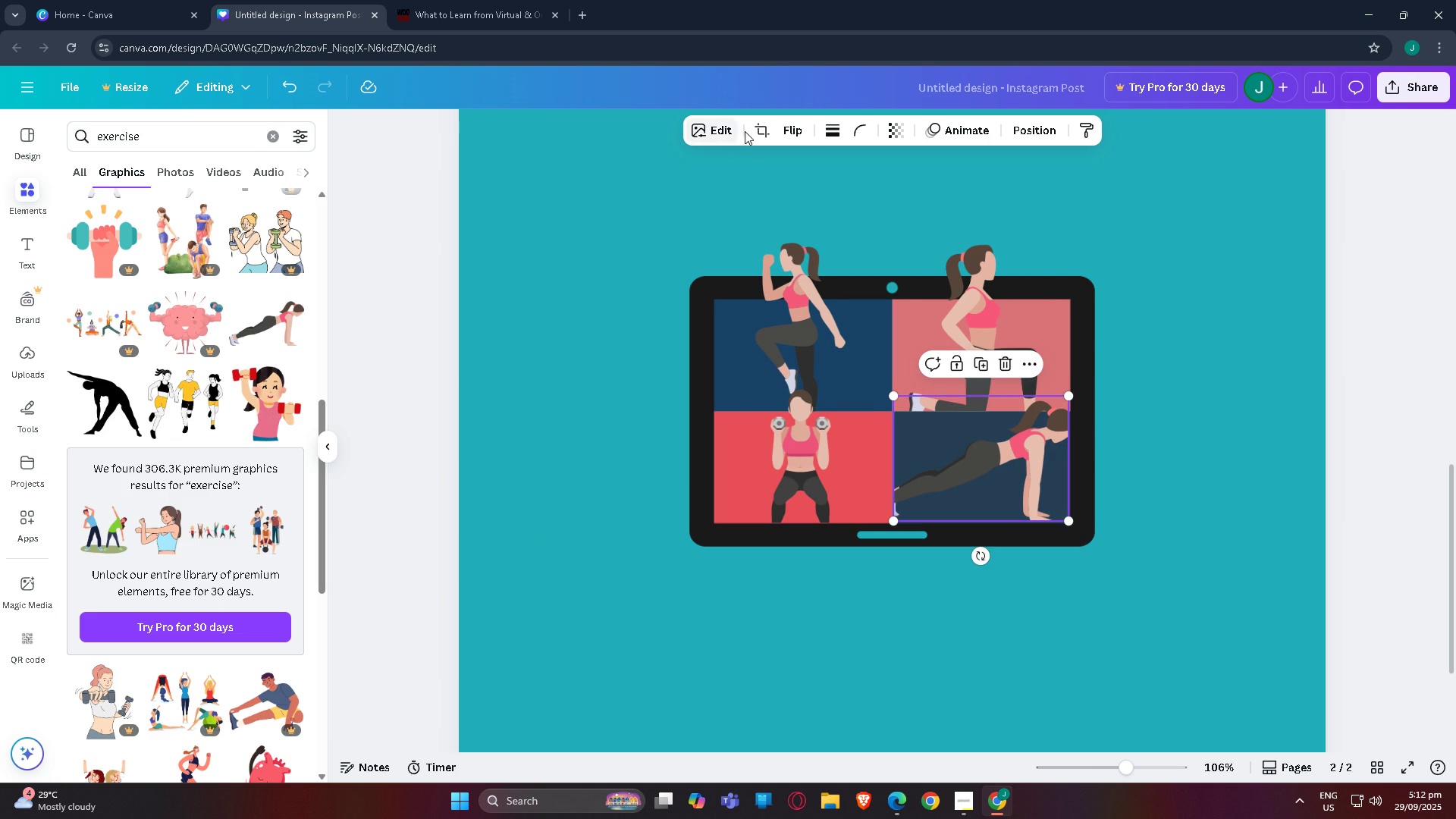 
left_click([761, 127])
 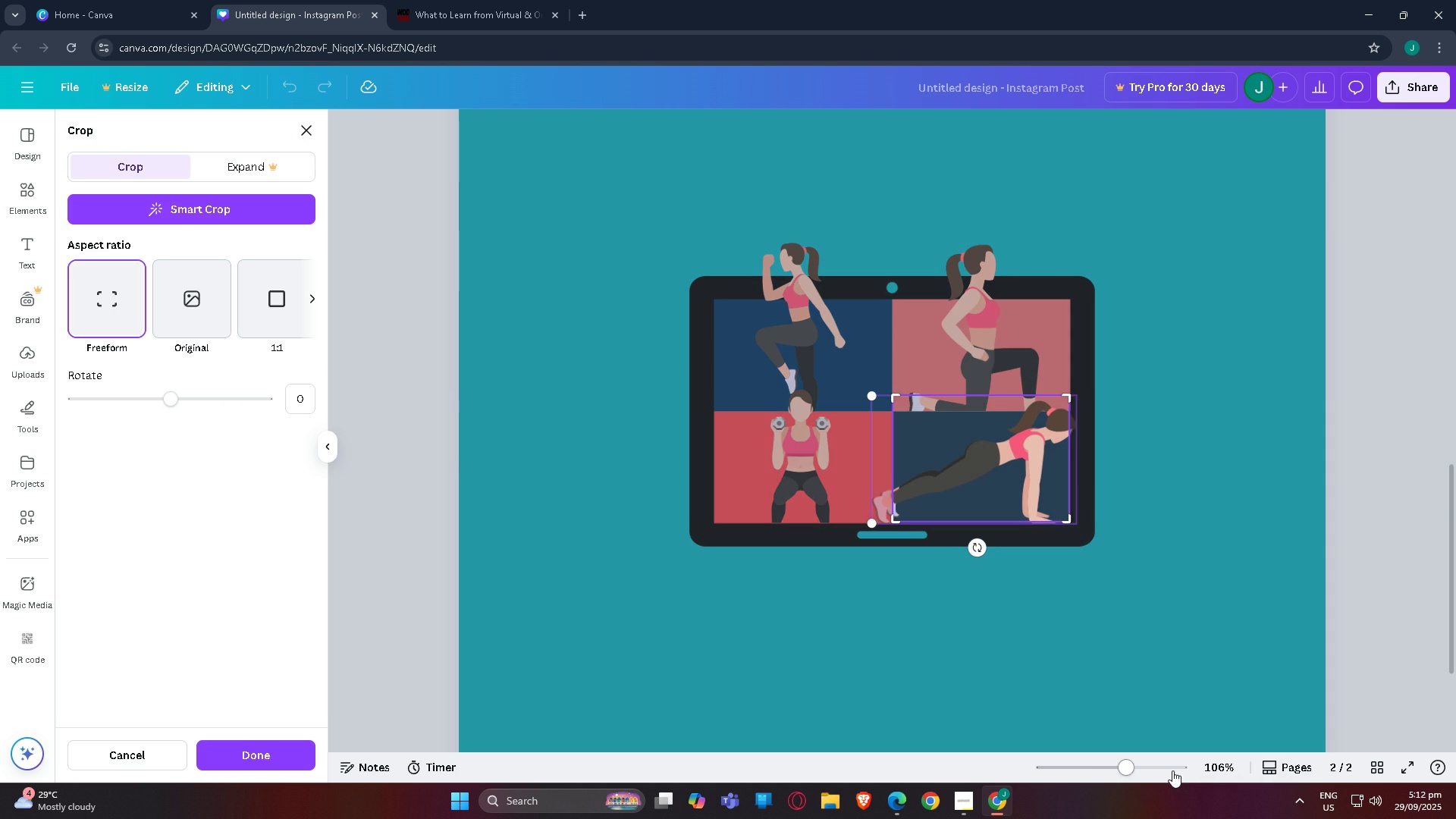 
left_click([1172, 770])
 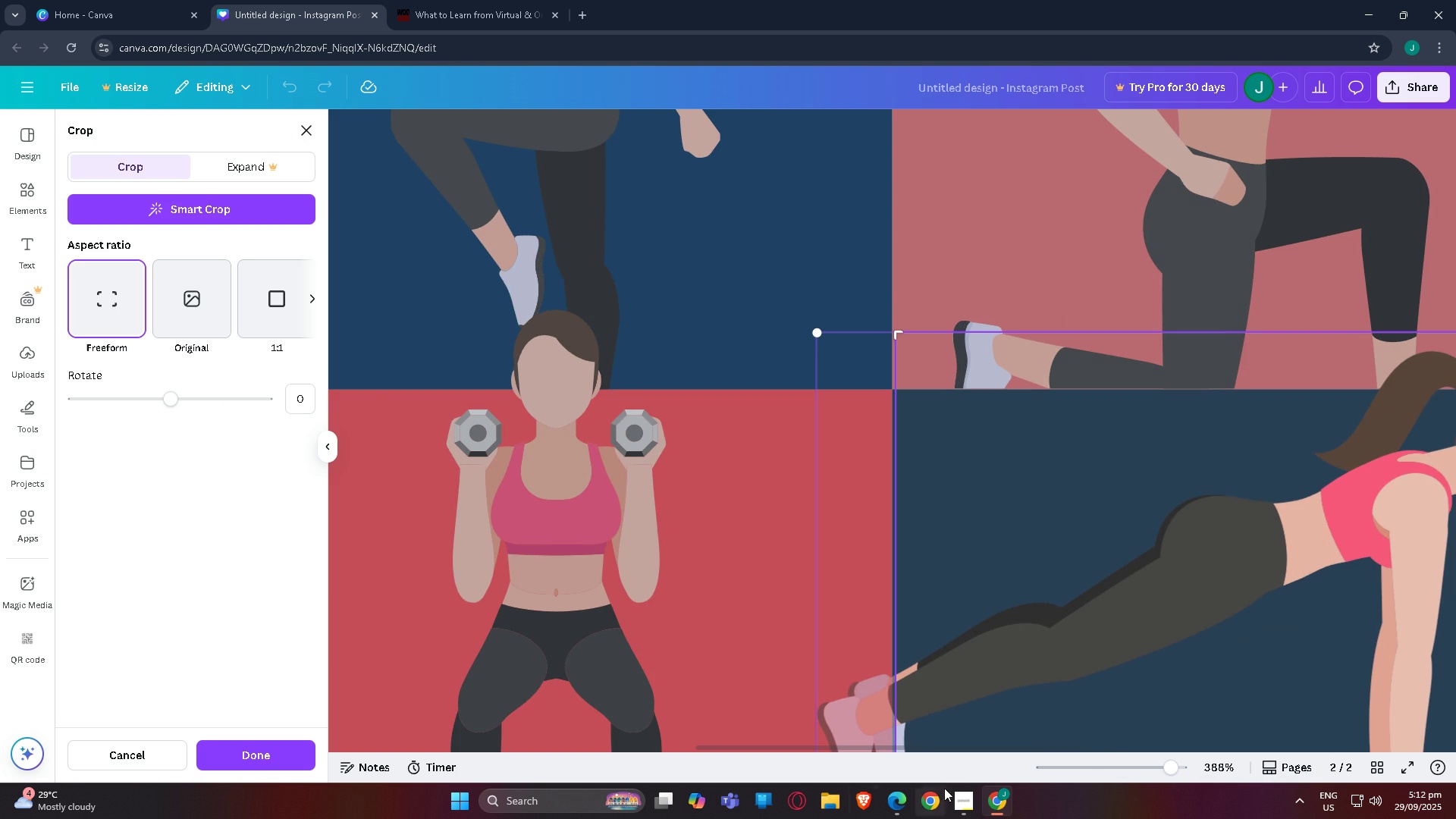 
scroll: coordinate [994, 767], scroll_direction: down, amount: 2.0